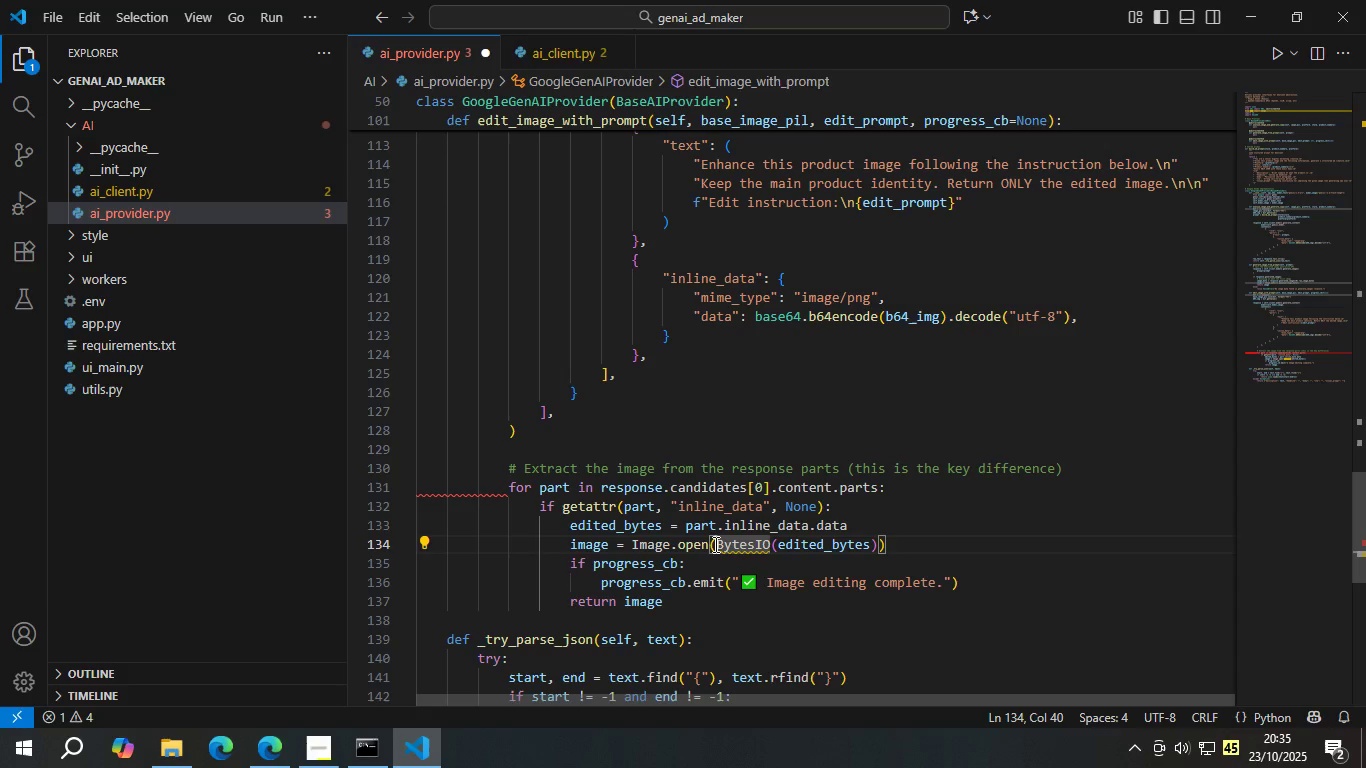 
type(io.)
 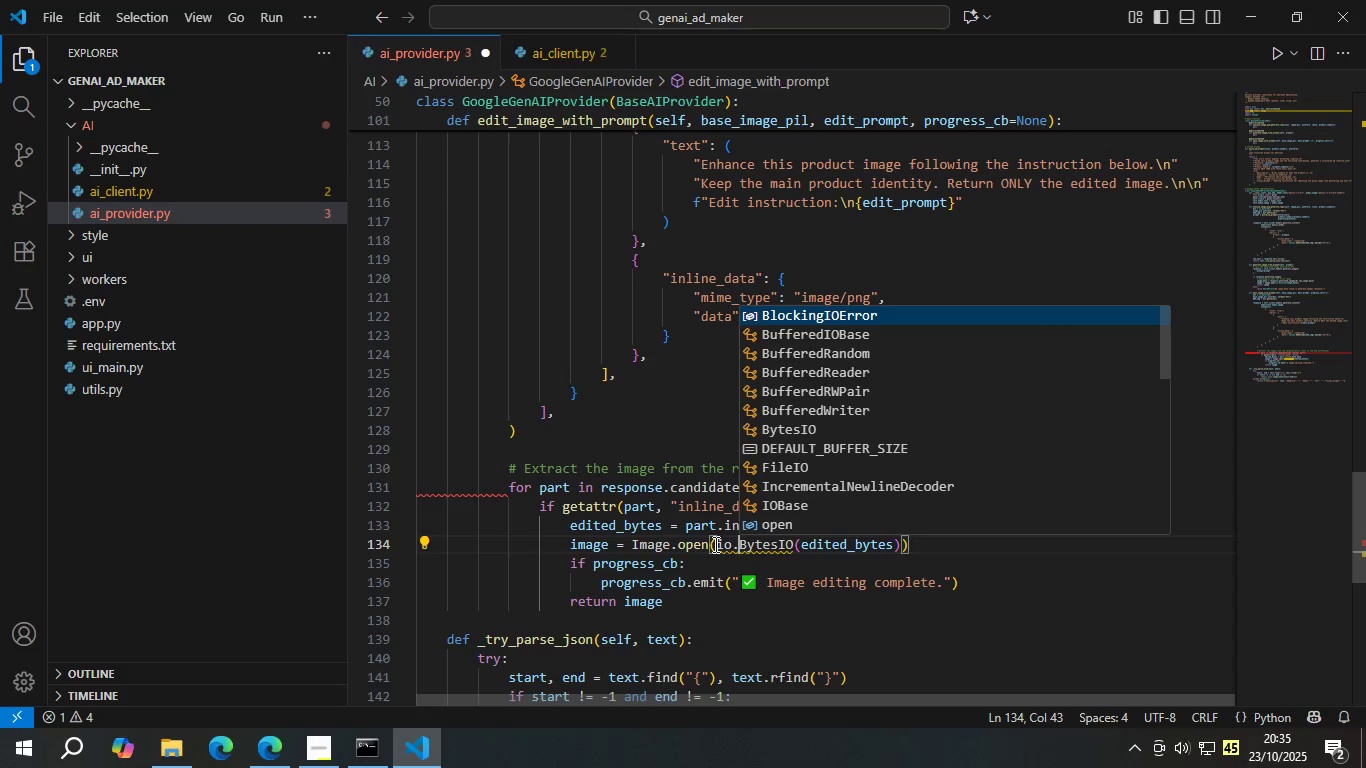 
key(Control+S)
 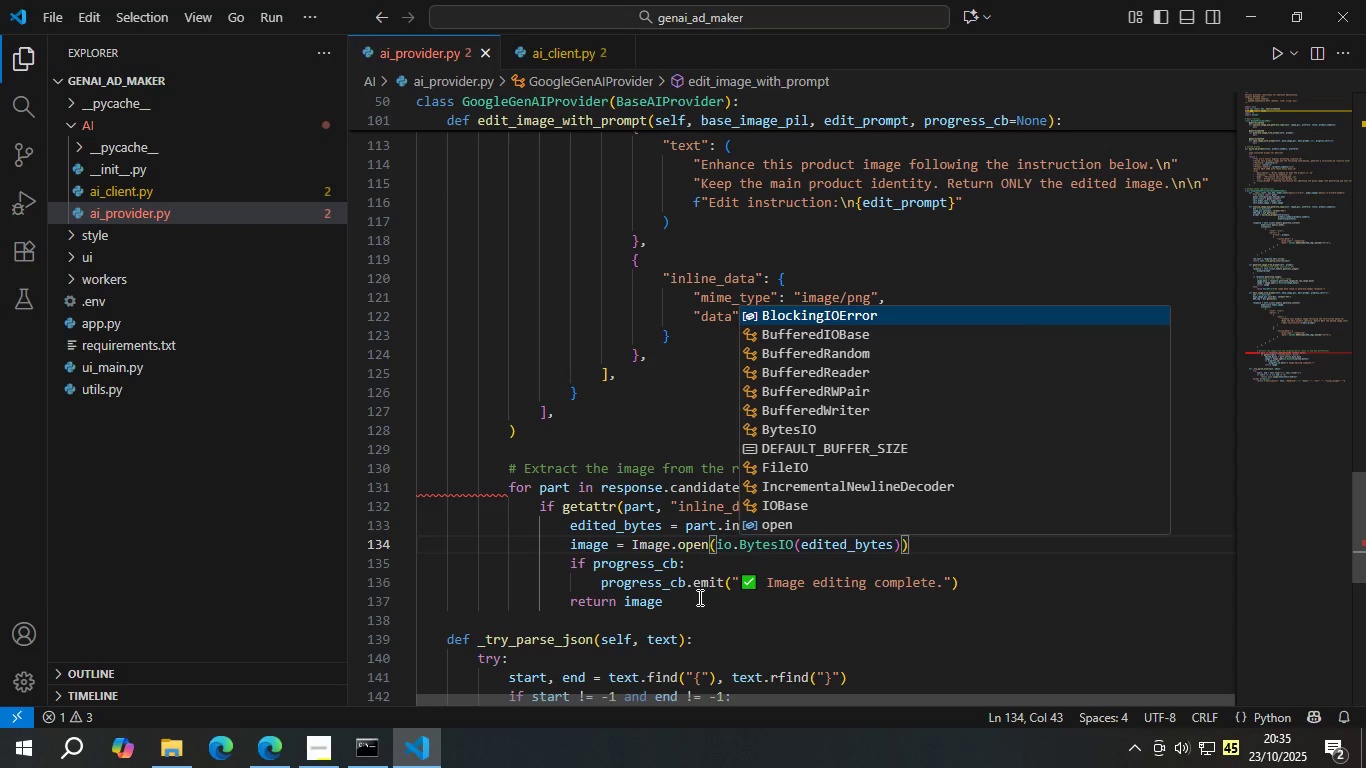 
wait(5.74)
 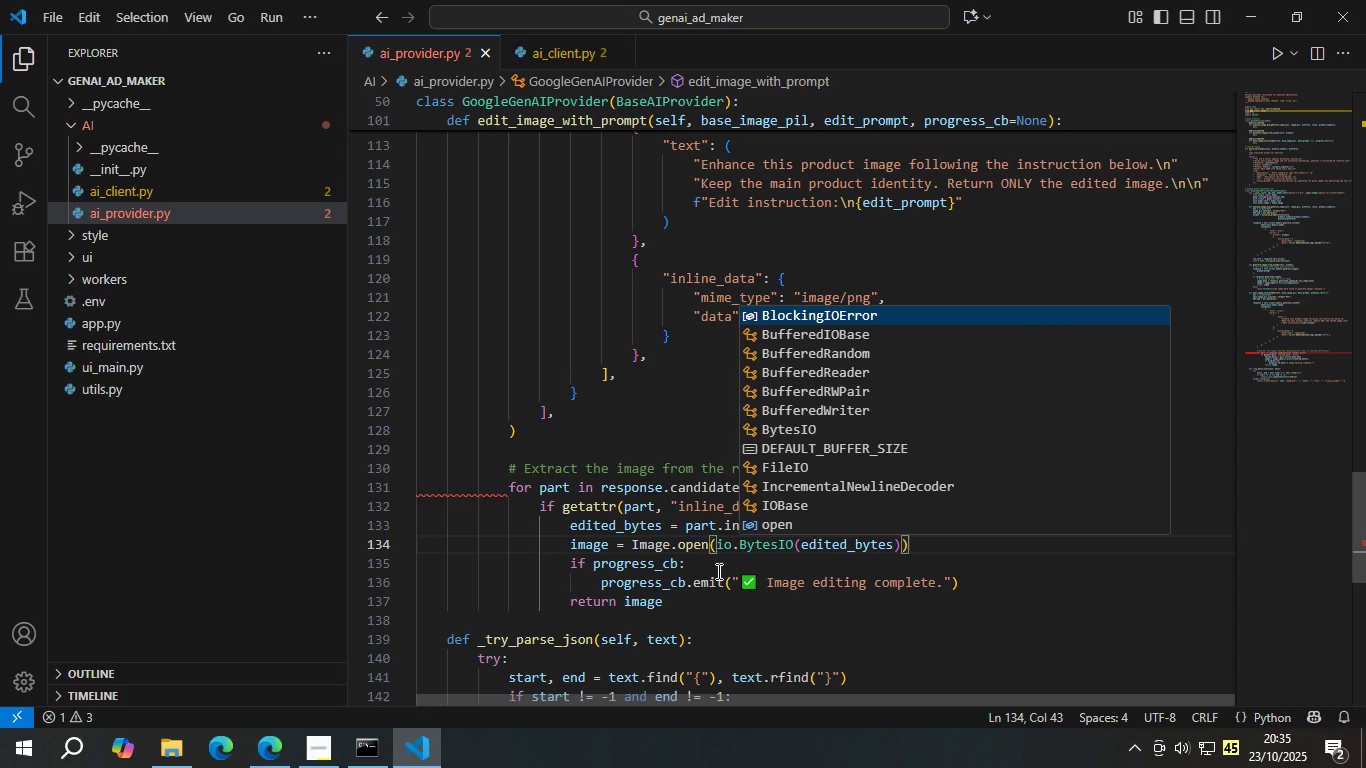 
left_click([662, 619])
 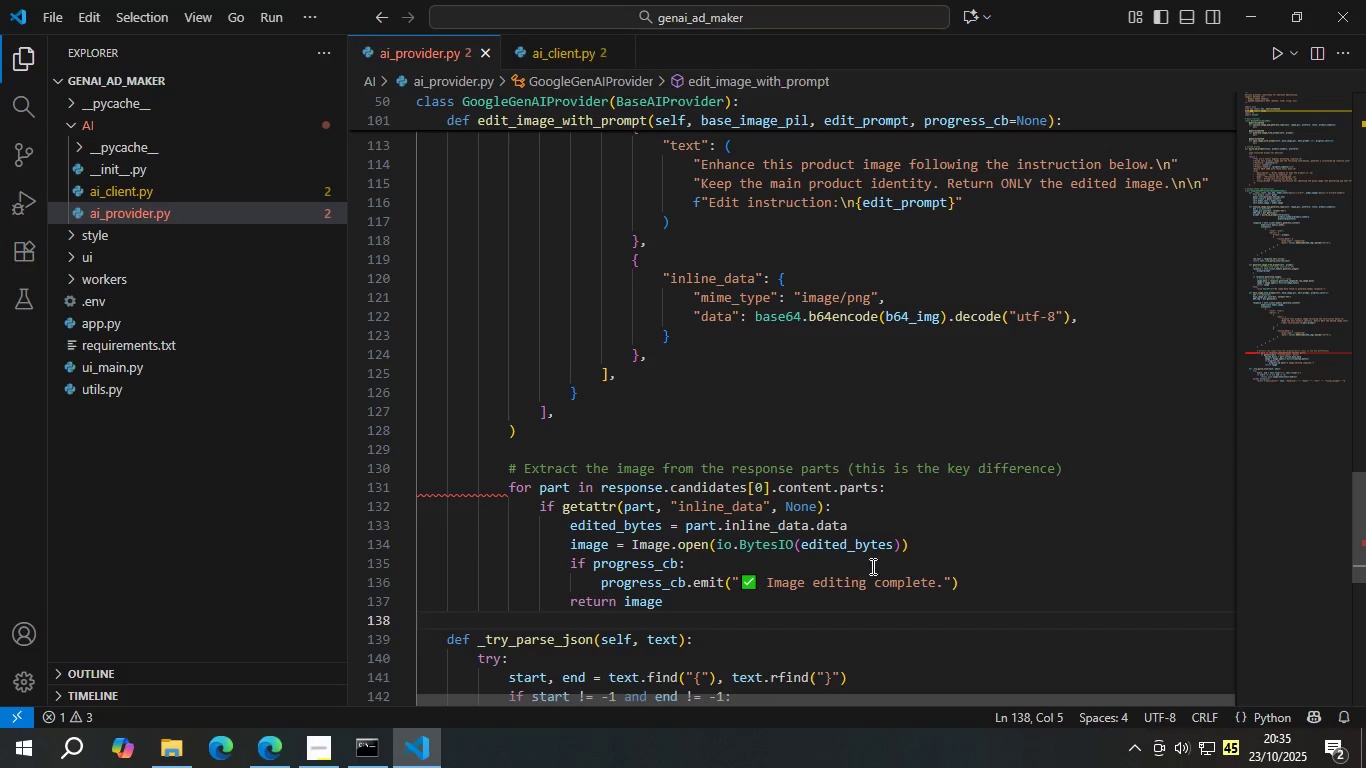 
left_click([973, 523])
 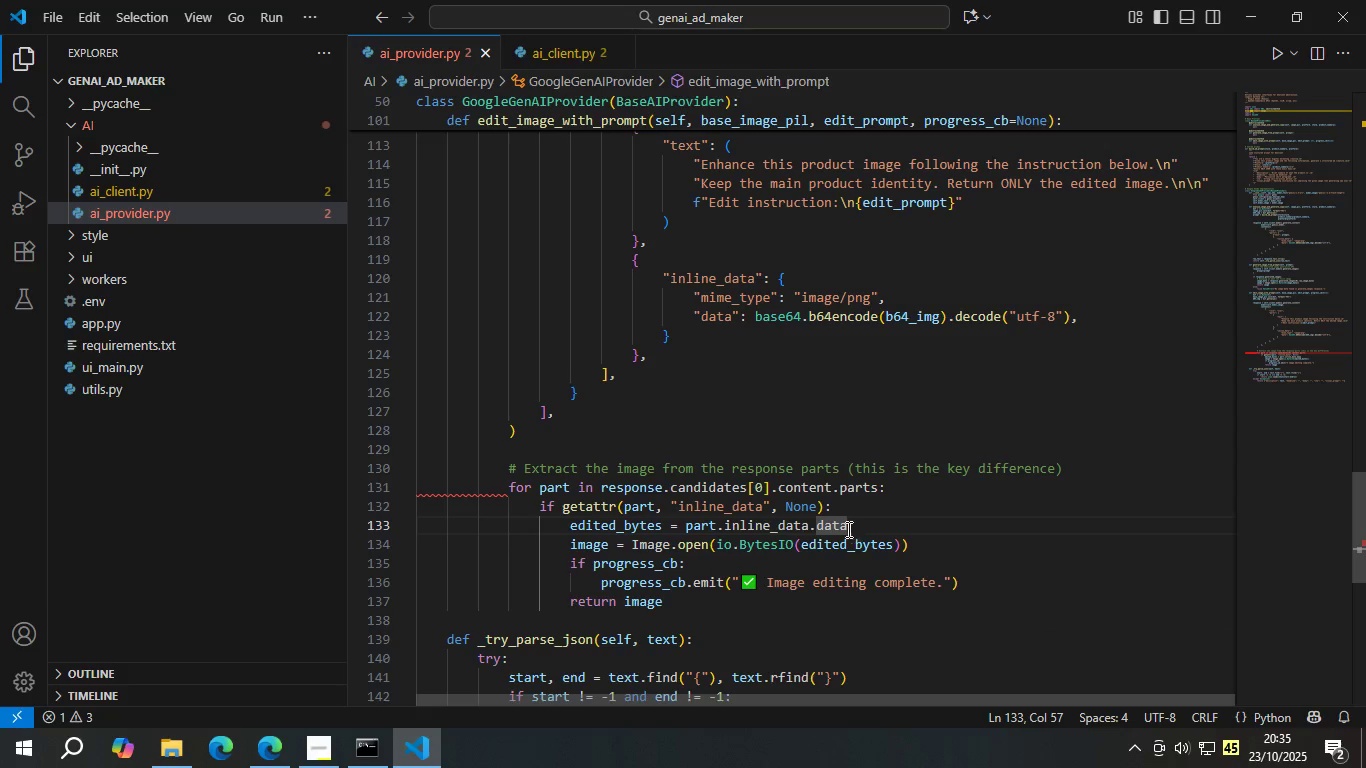 
scroll: coordinate [862, 485], scroll_direction: down, amount: 2.0
 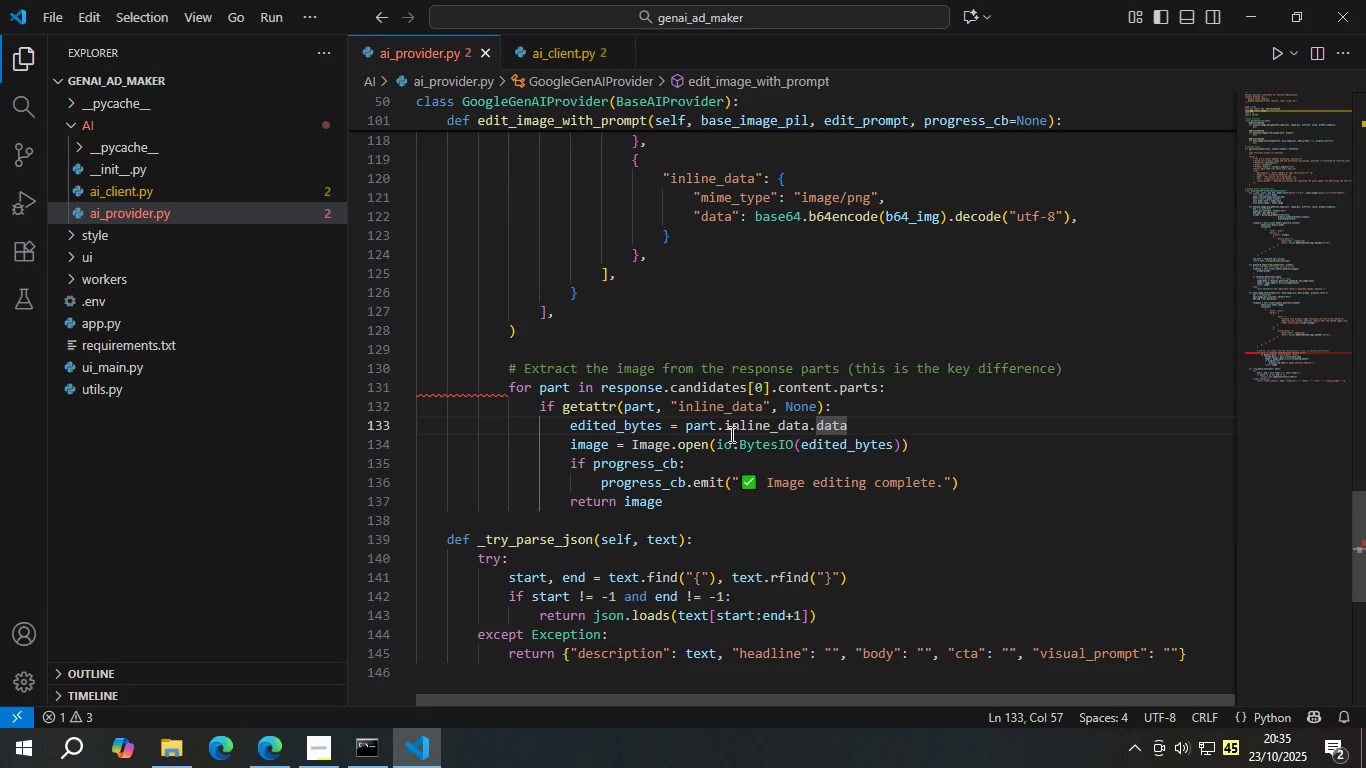 
scroll: coordinate [738, 410], scroll_direction: up, amount: 3.0
 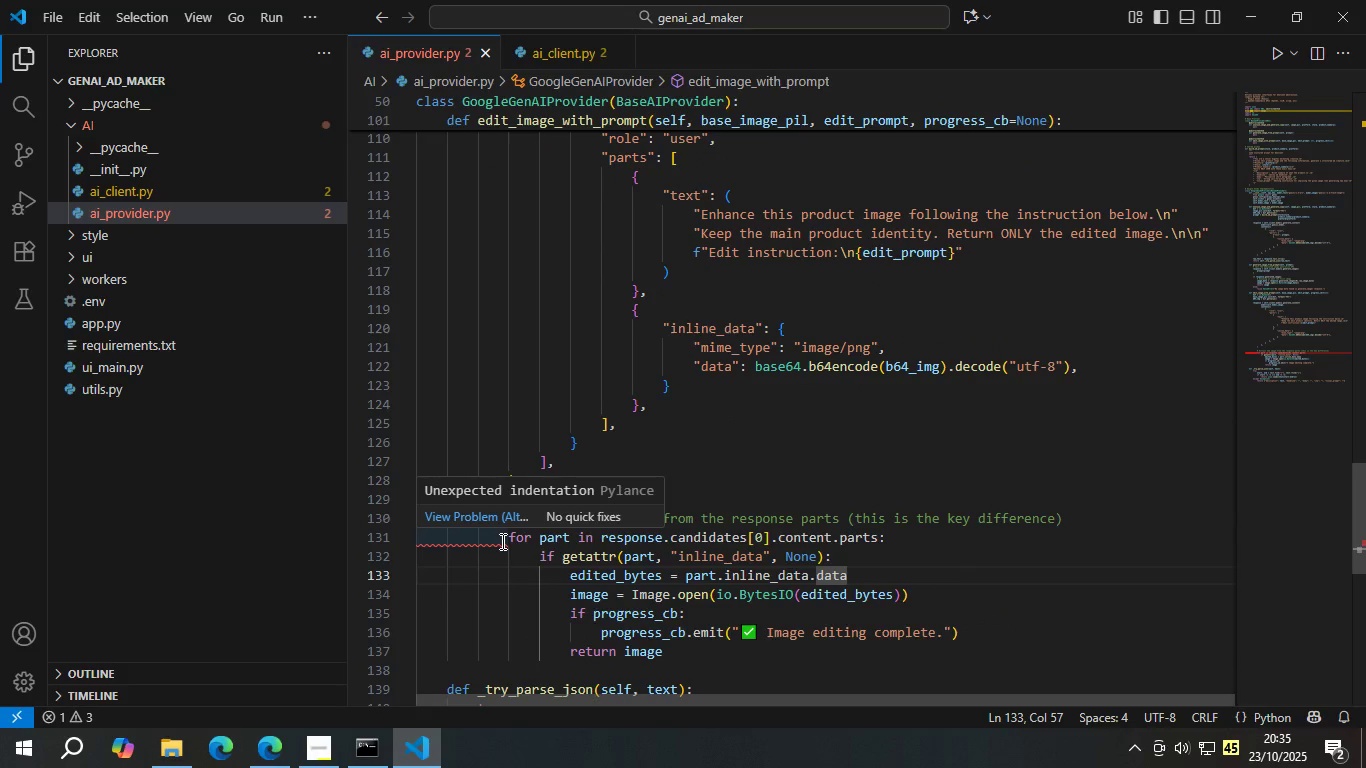 
left_click([512, 547])
 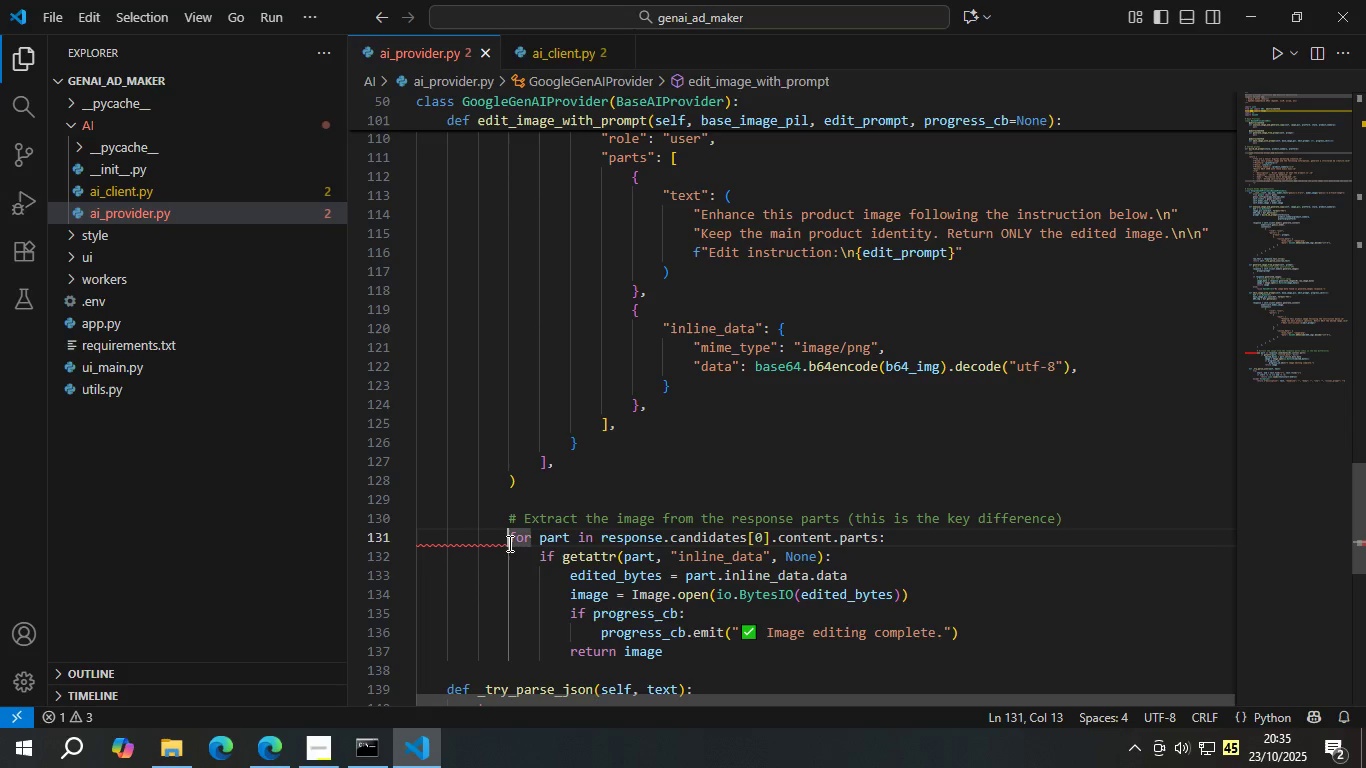 
left_click([508, 543])
 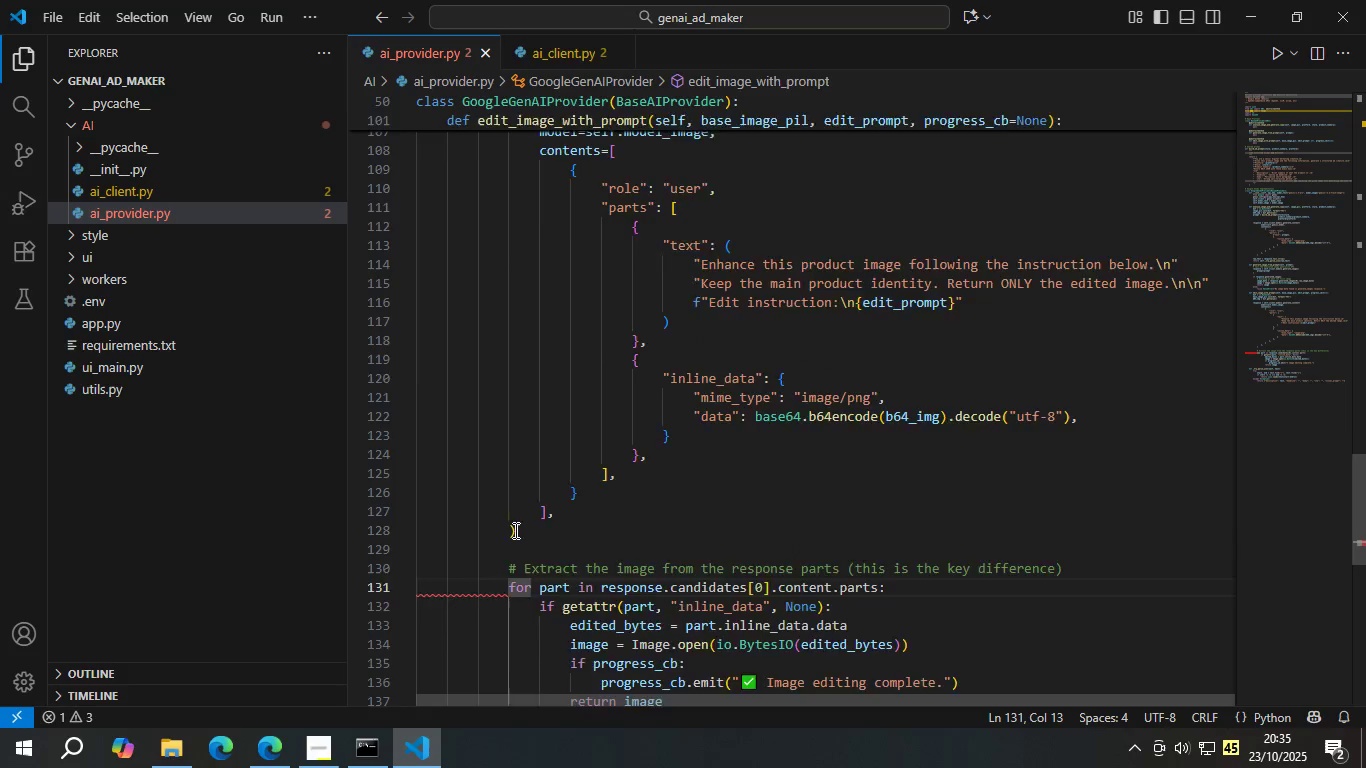 
scroll: coordinate [495, 471], scroll_direction: down, amount: 2.0
 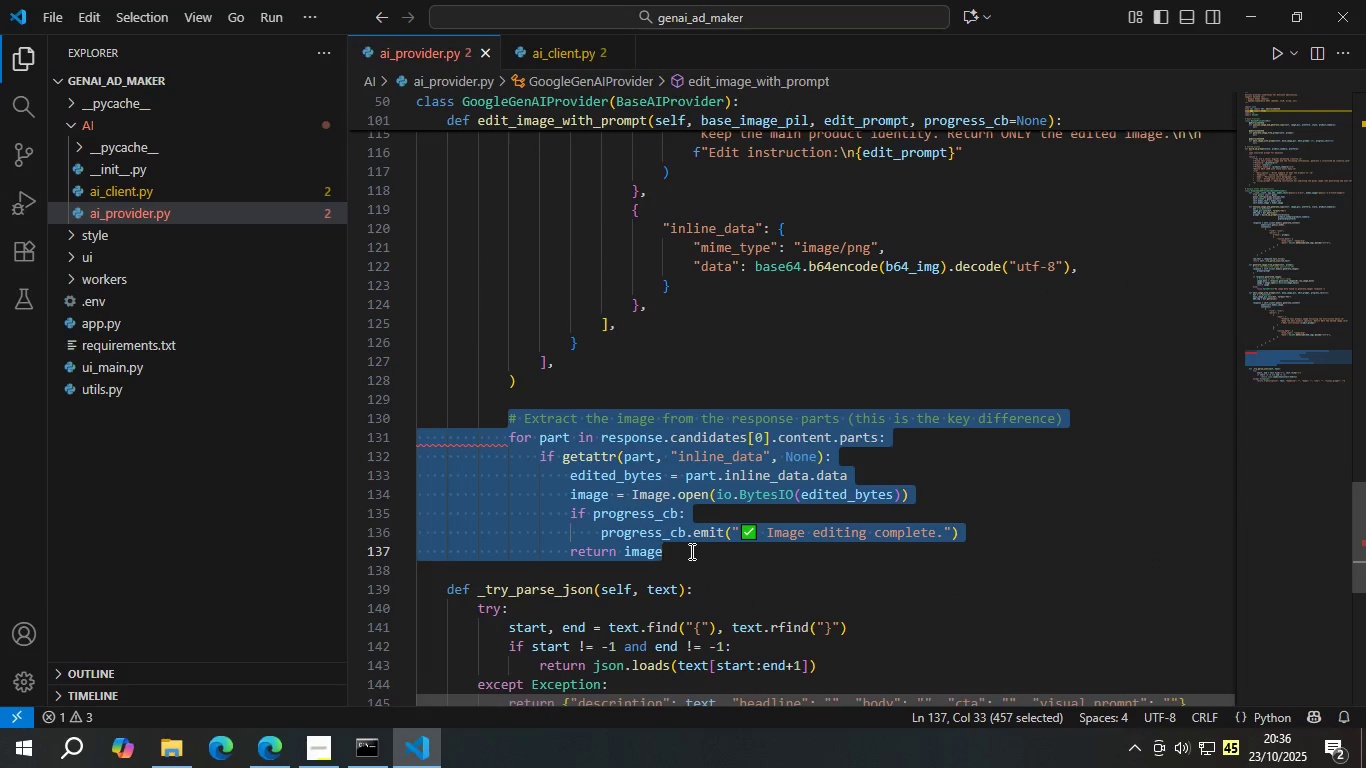 
key(Control+BracketLeft)
 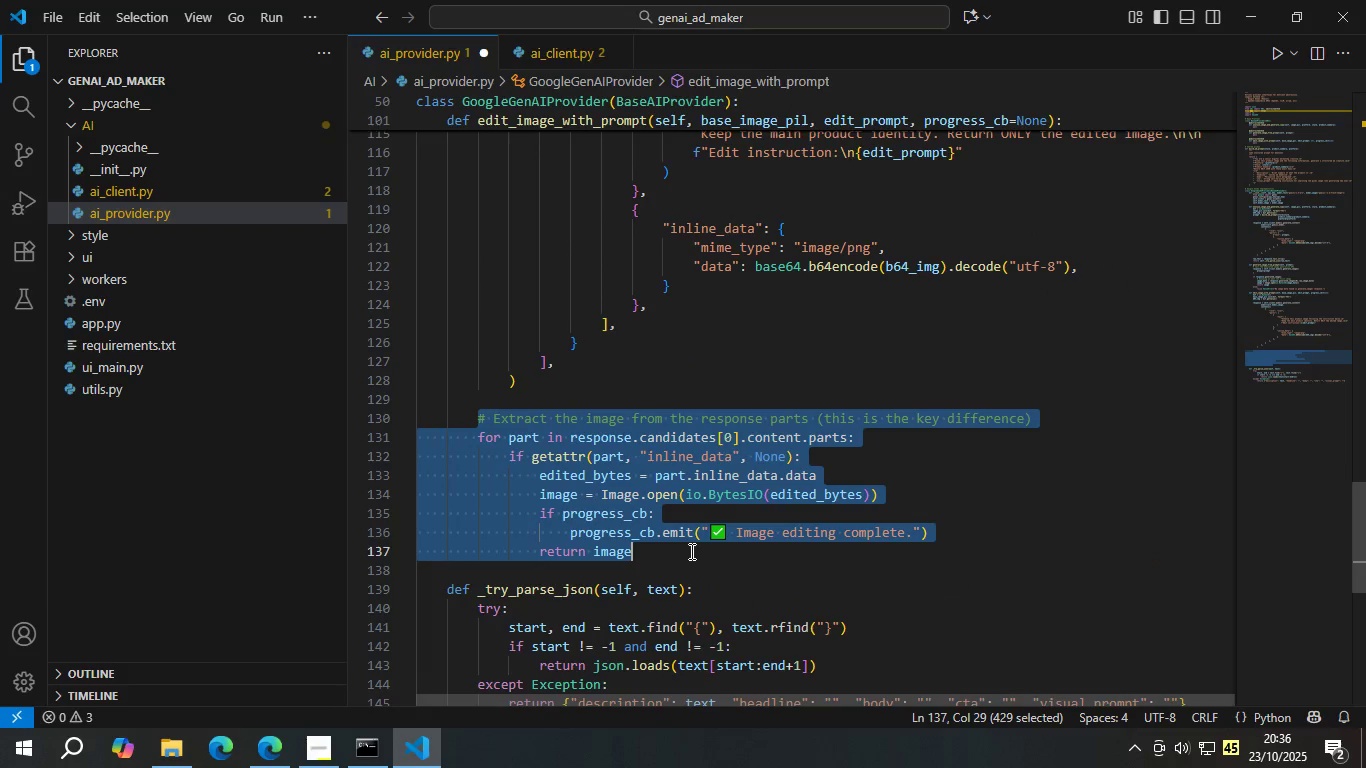 
key(Control+S)
 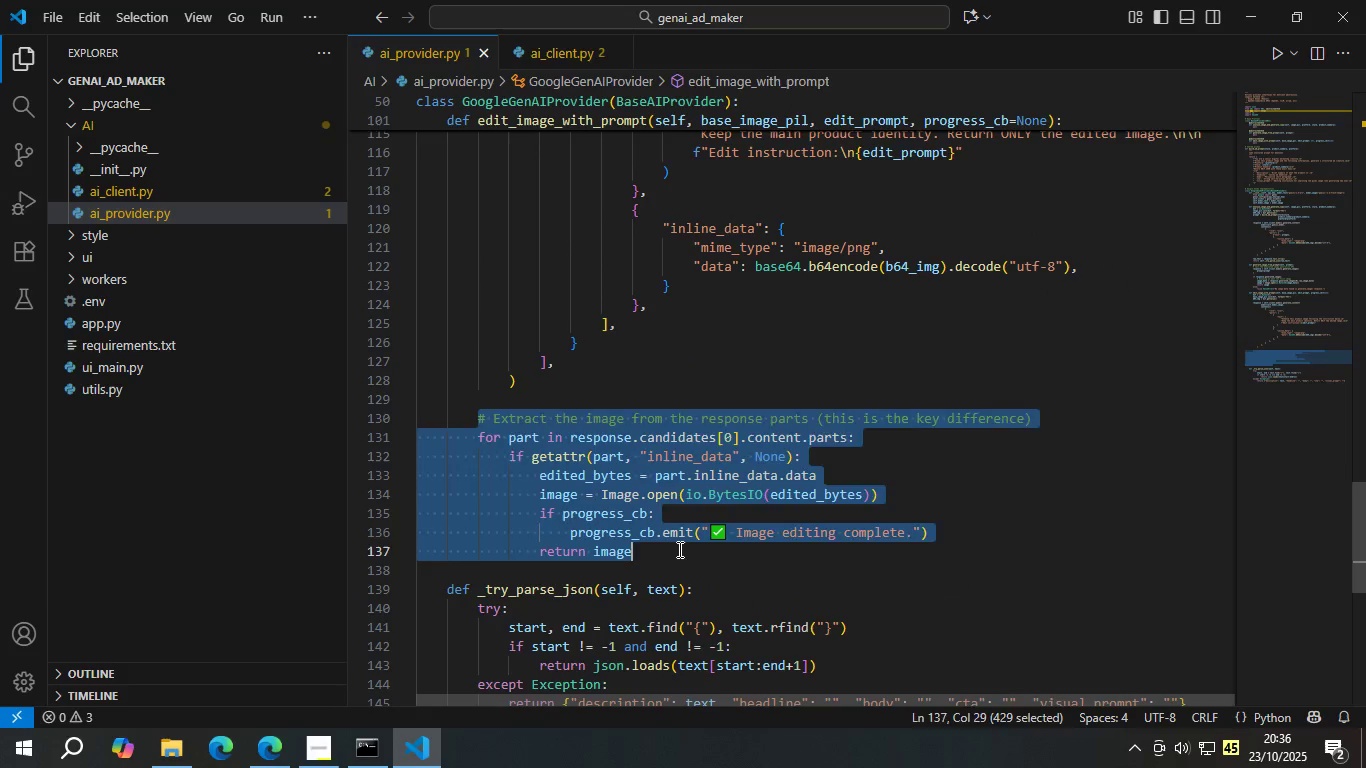 
left_click([678, 549])
 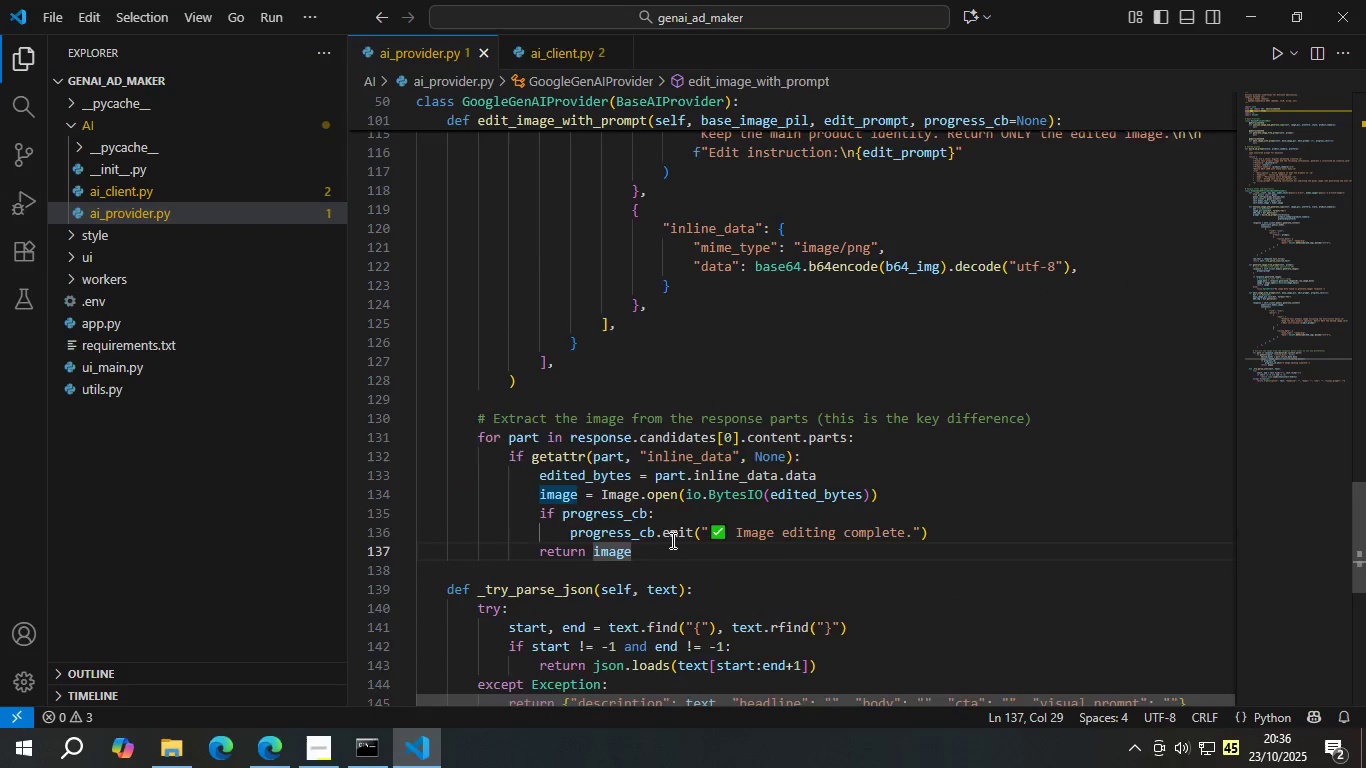 
scroll: coordinate [671, 540], scroll_direction: down, amount: 3.0
 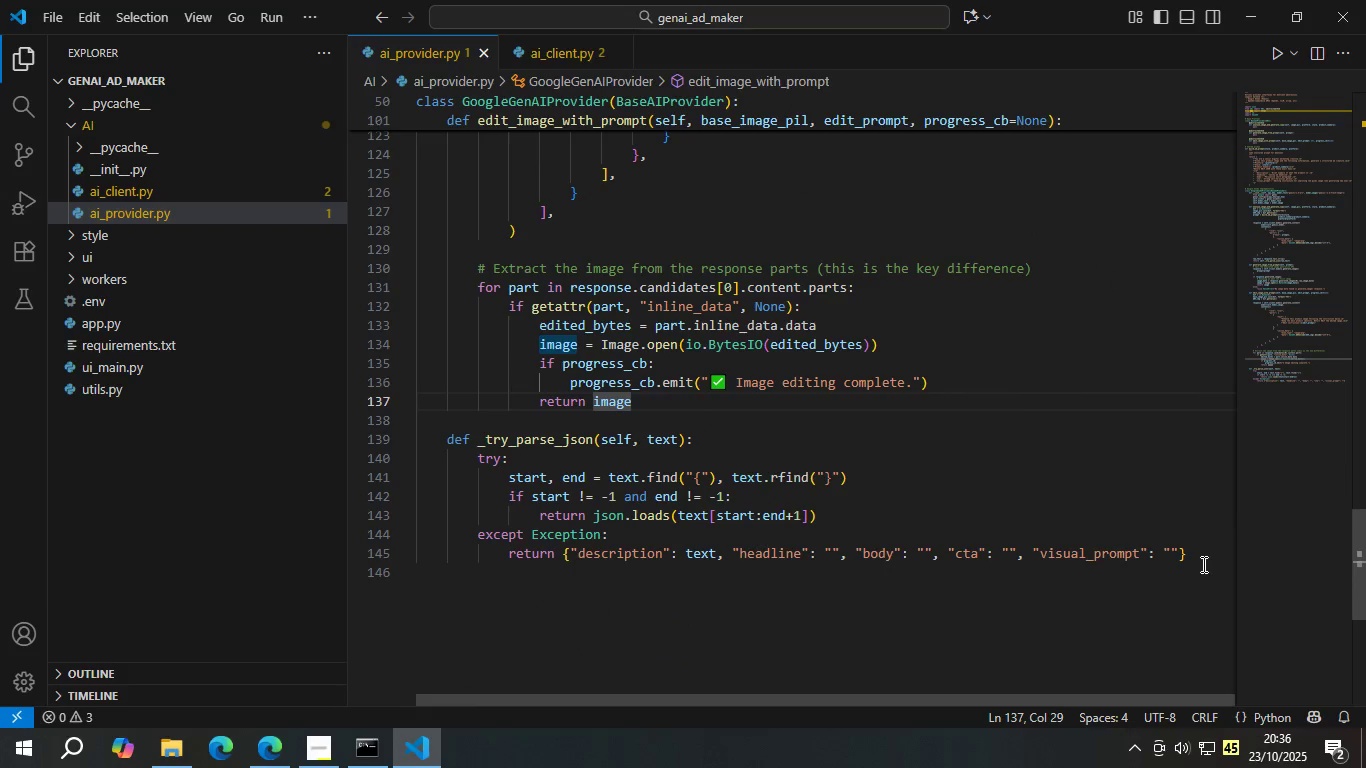 
left_click([1204, 557])
 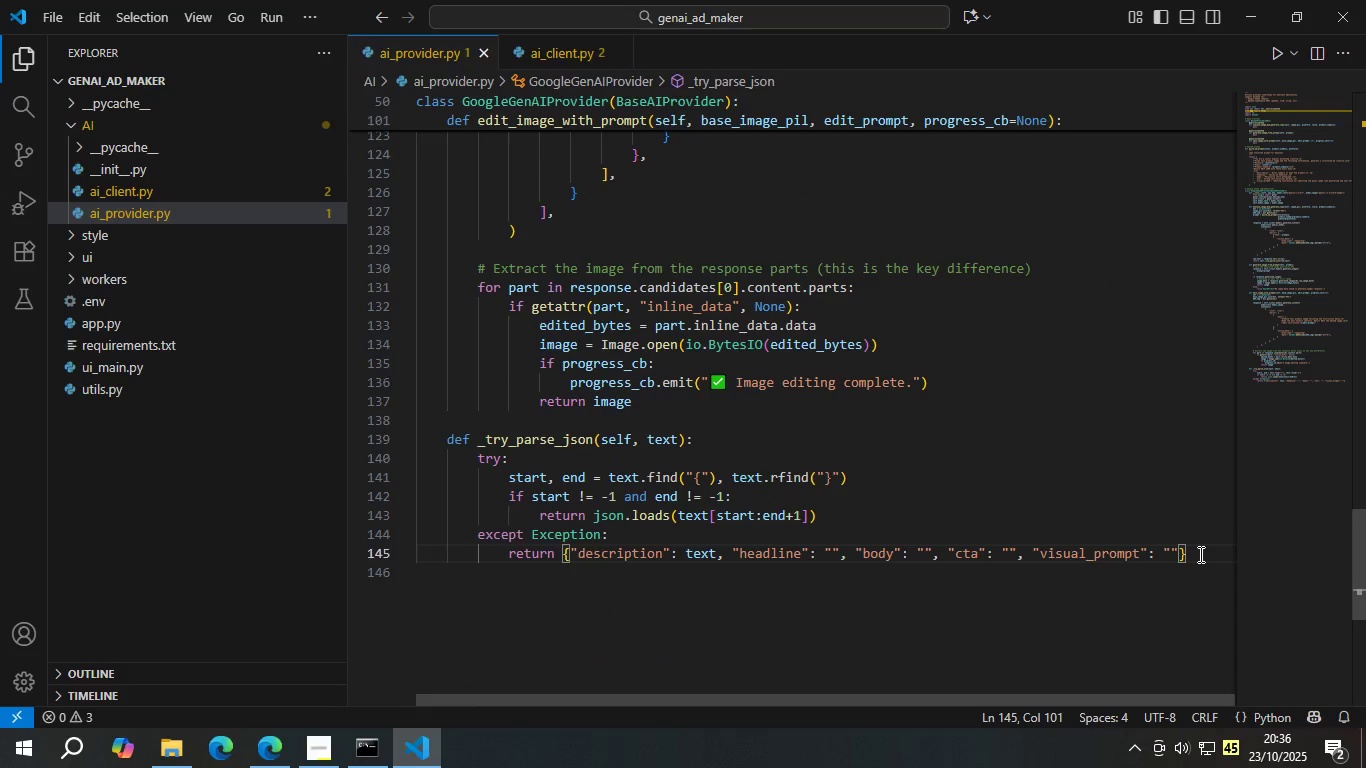 
key(Enter)
 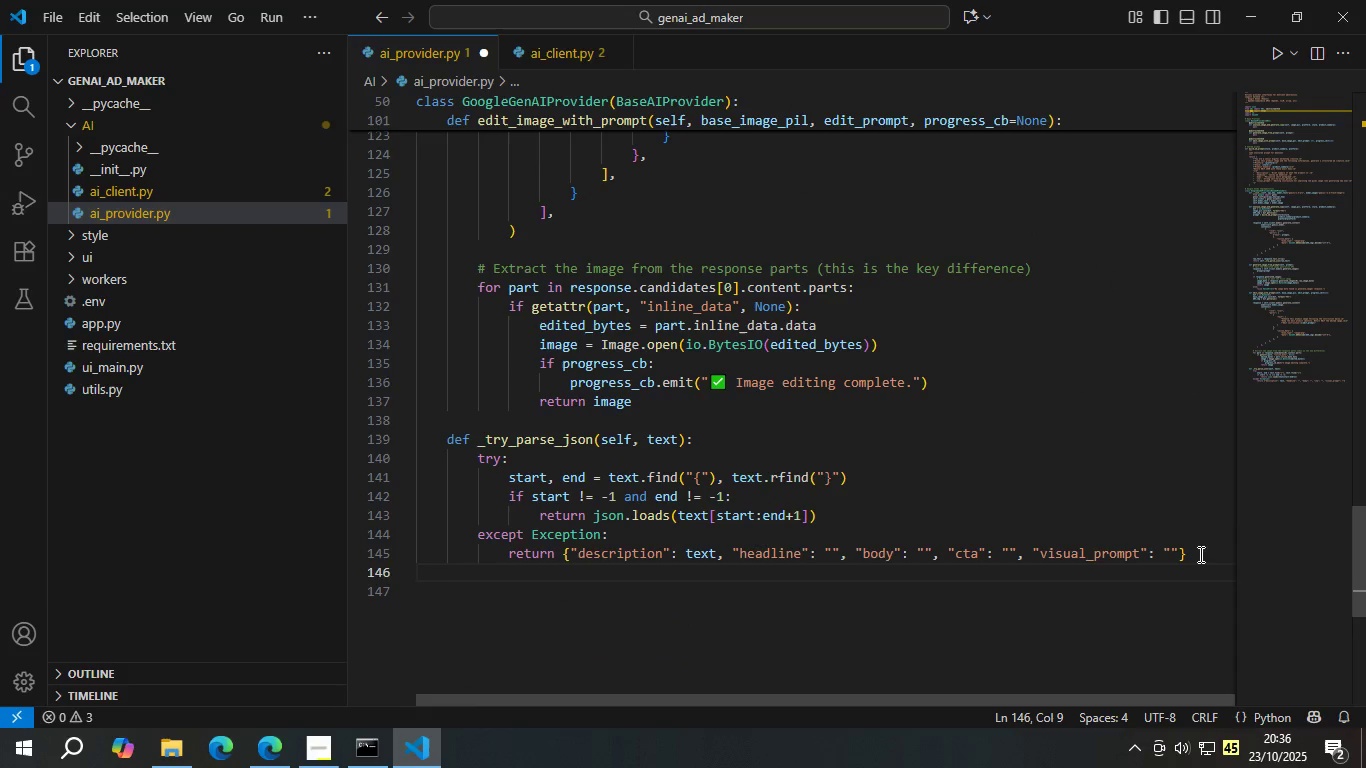 
key(Backspace)
 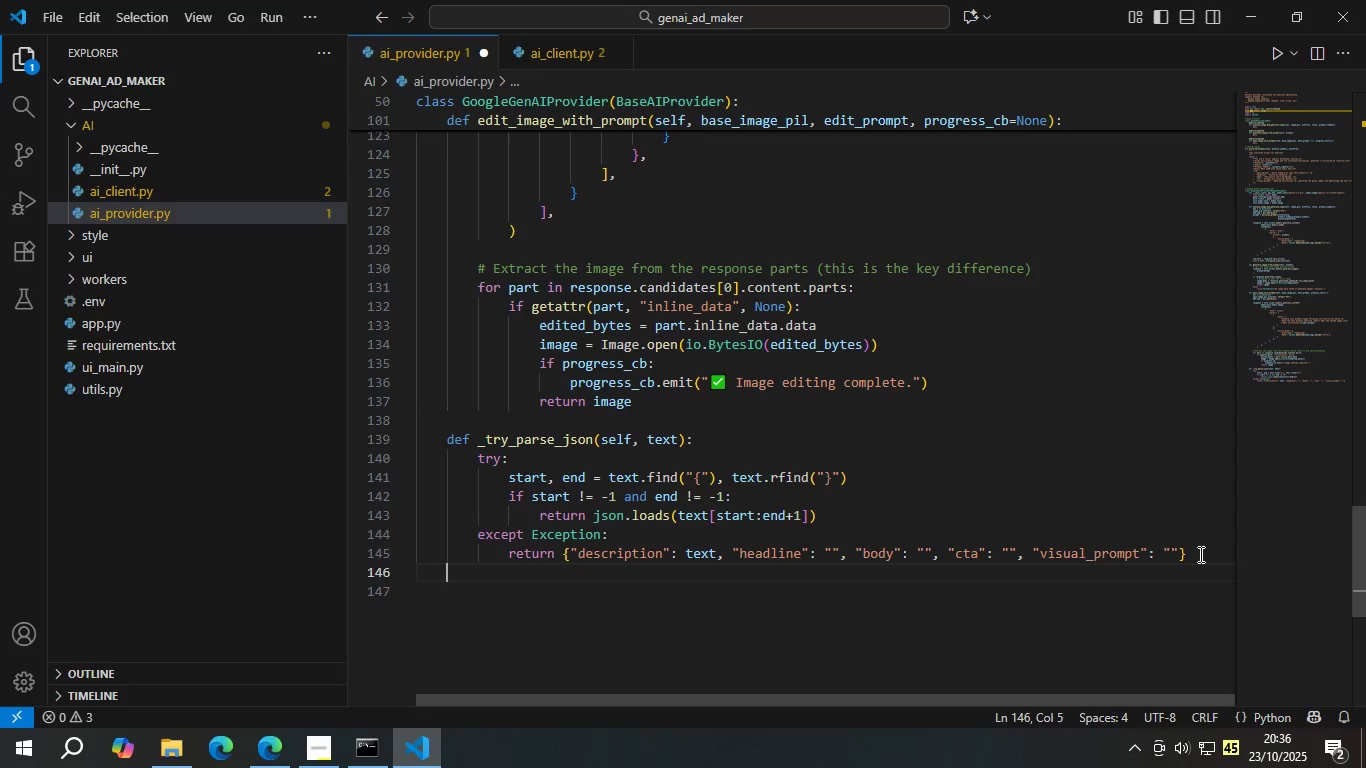 
key(Backspace)
 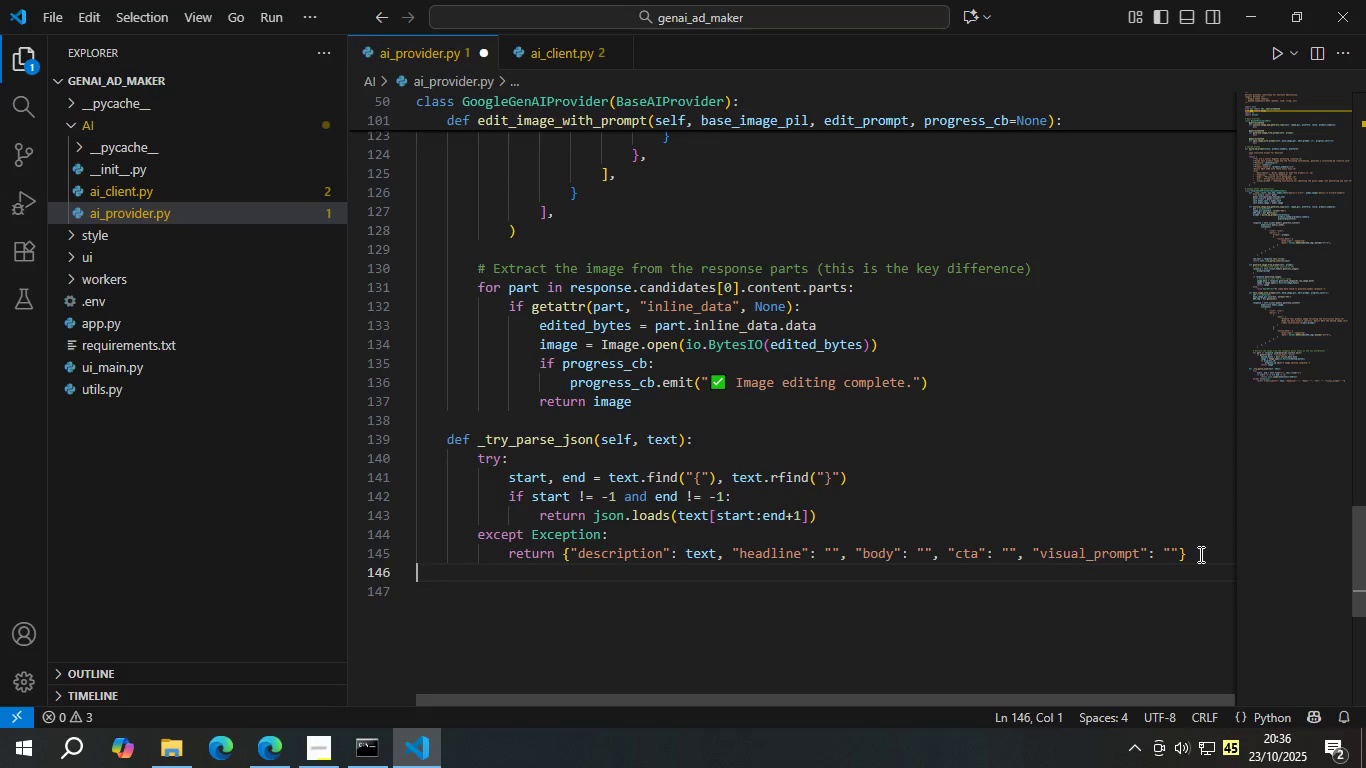 
key(Enter)
 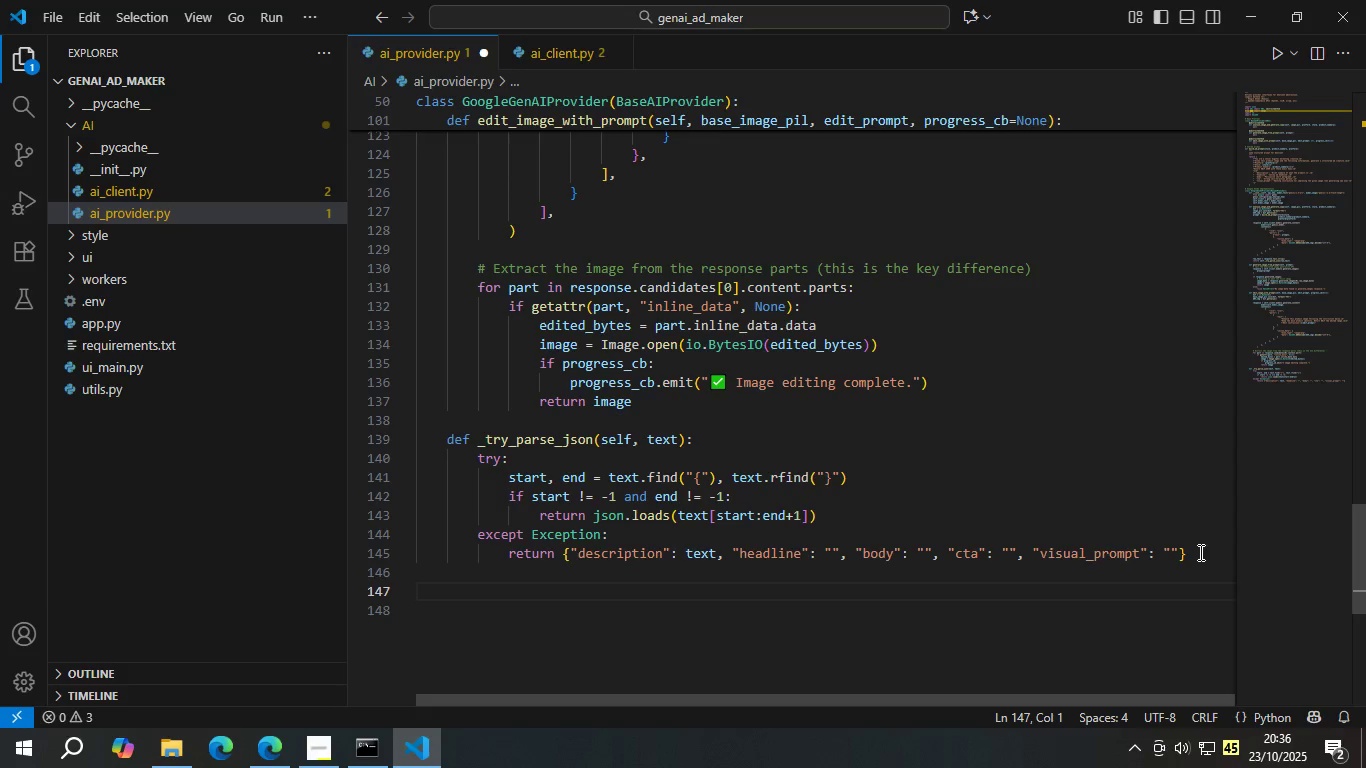 
key(Control+S)
 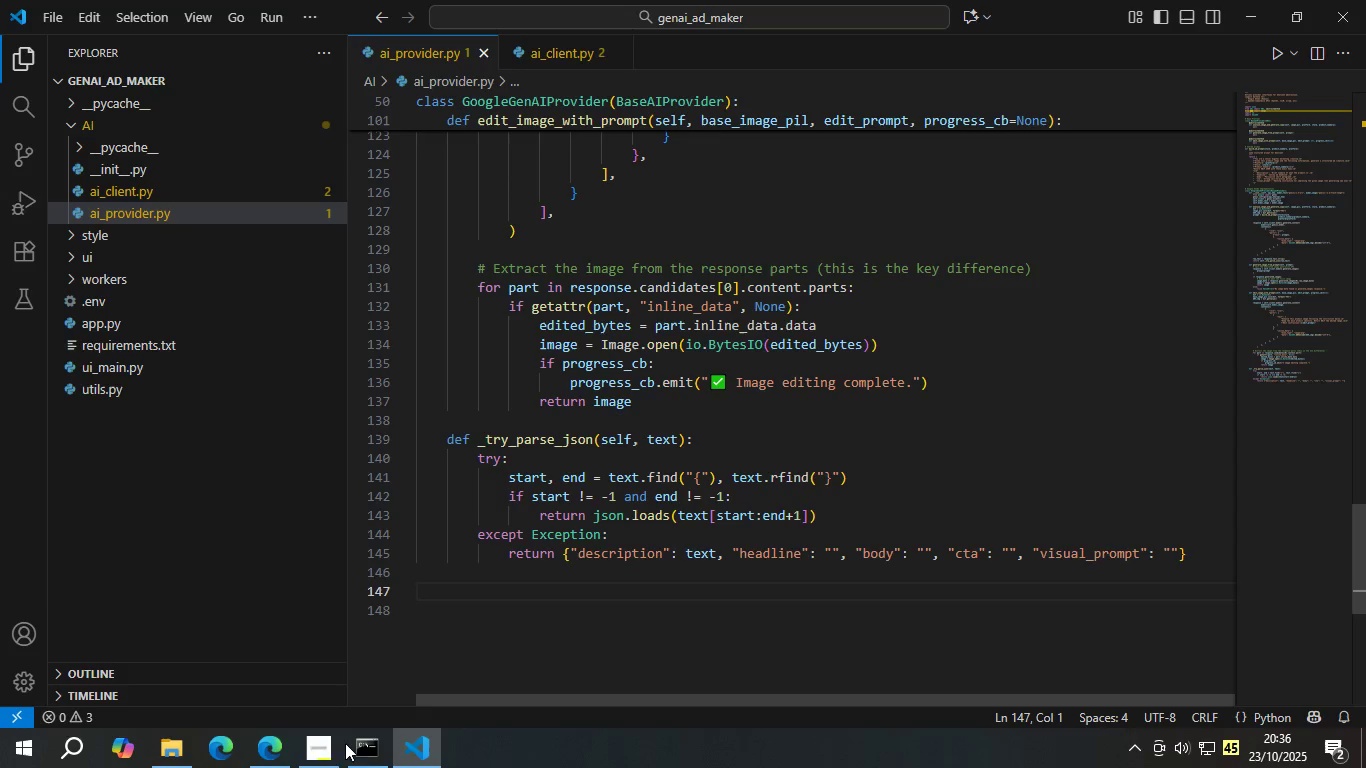 
left_click([326, 751])